 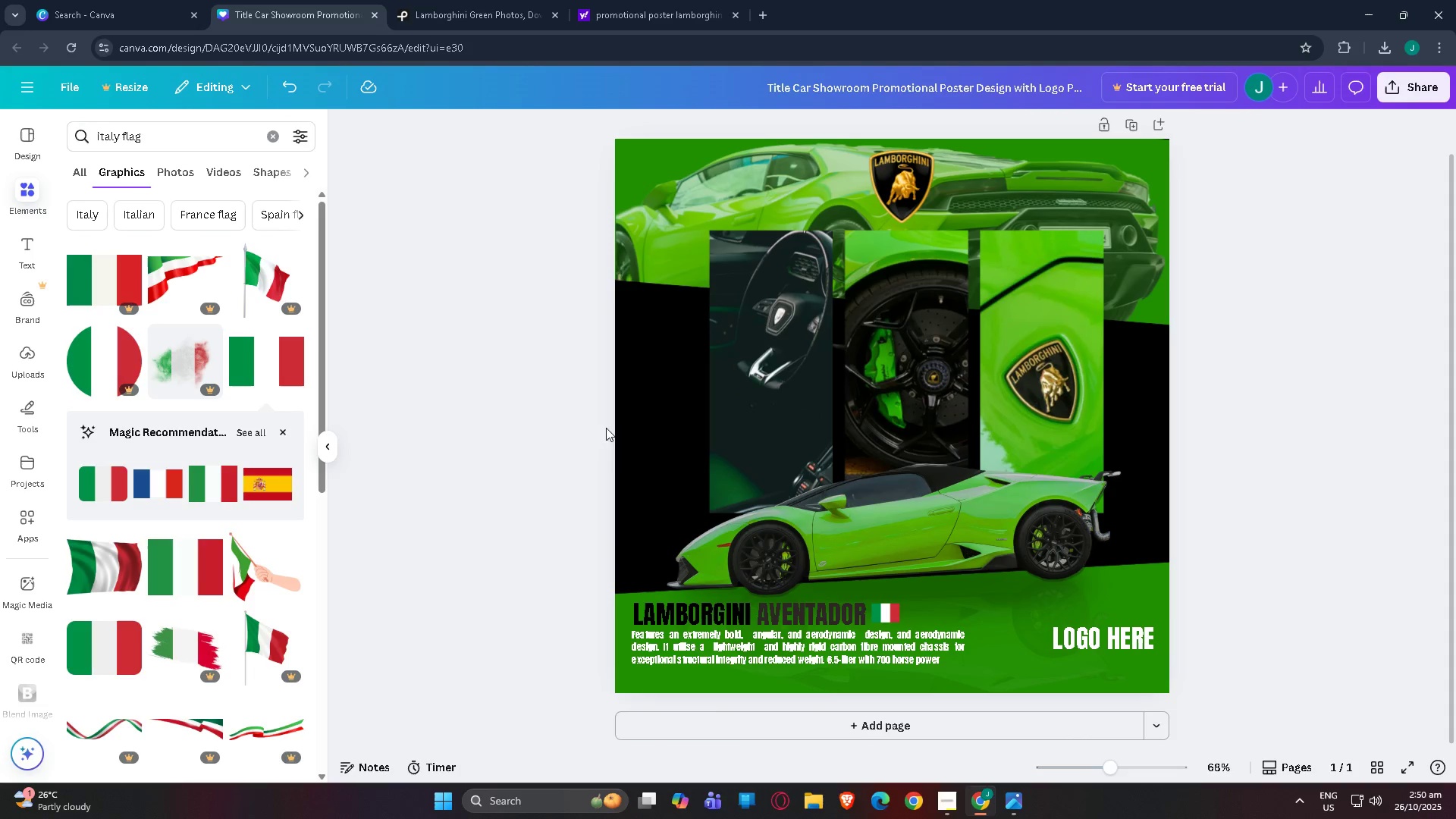 
scroll: coordinate [526, 403], scroll_direction: down, amount: 4.0
 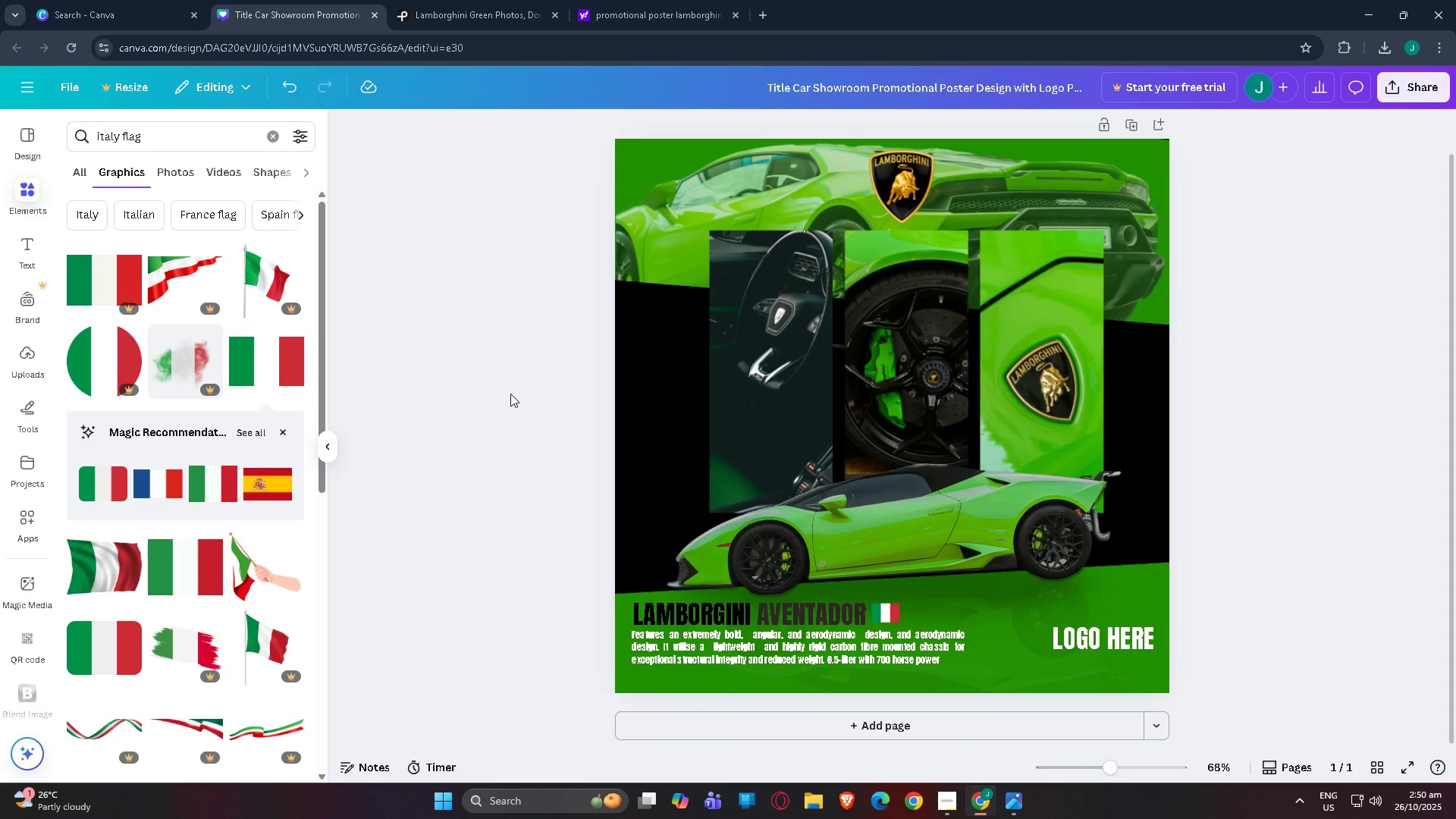 
scroll: coordinate [508, 394], scroll_direction: up, amount: 2.0
 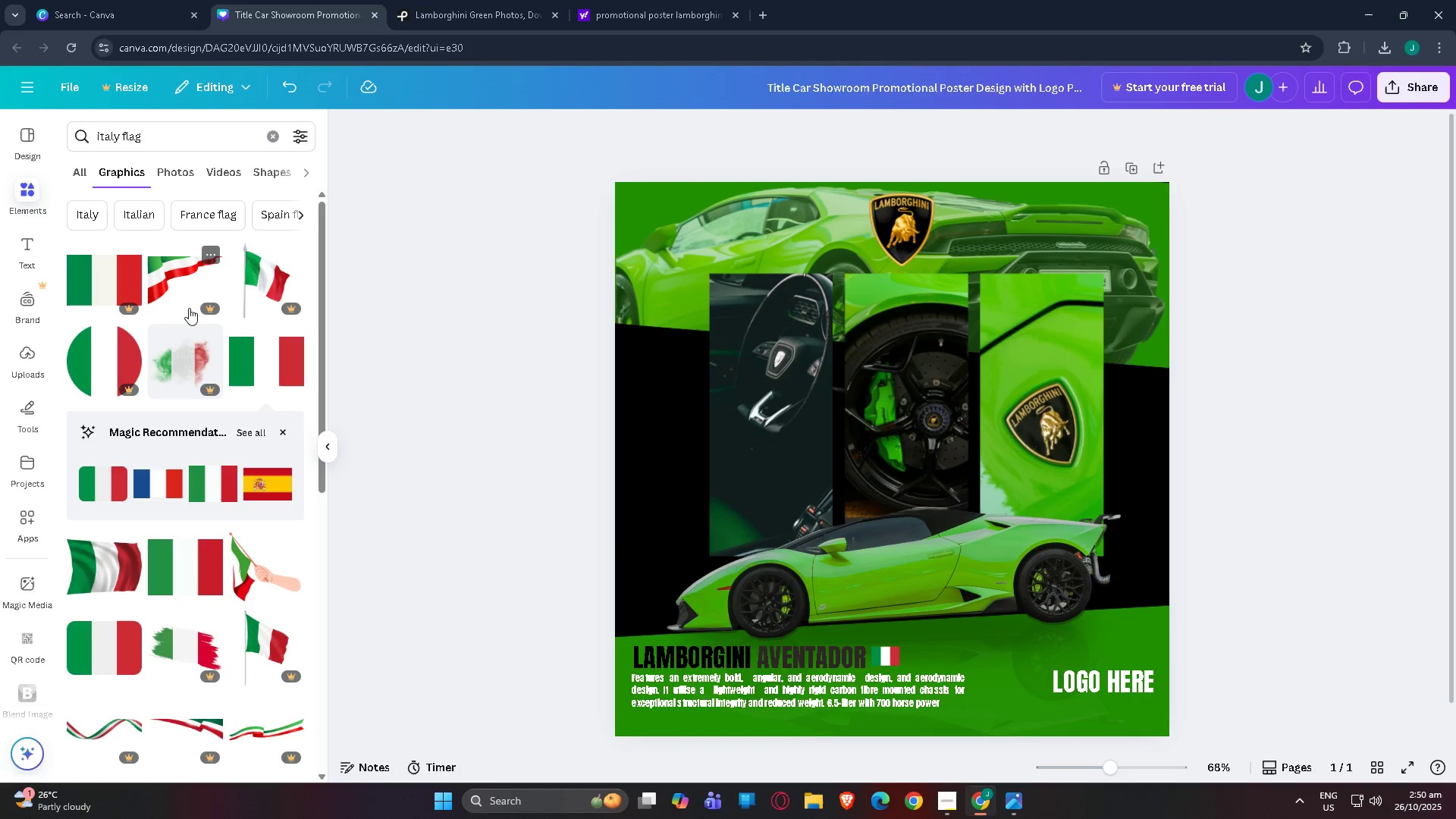 
scroll: coordinate [180, 319], scroll_direction: down, amount: 16.0
 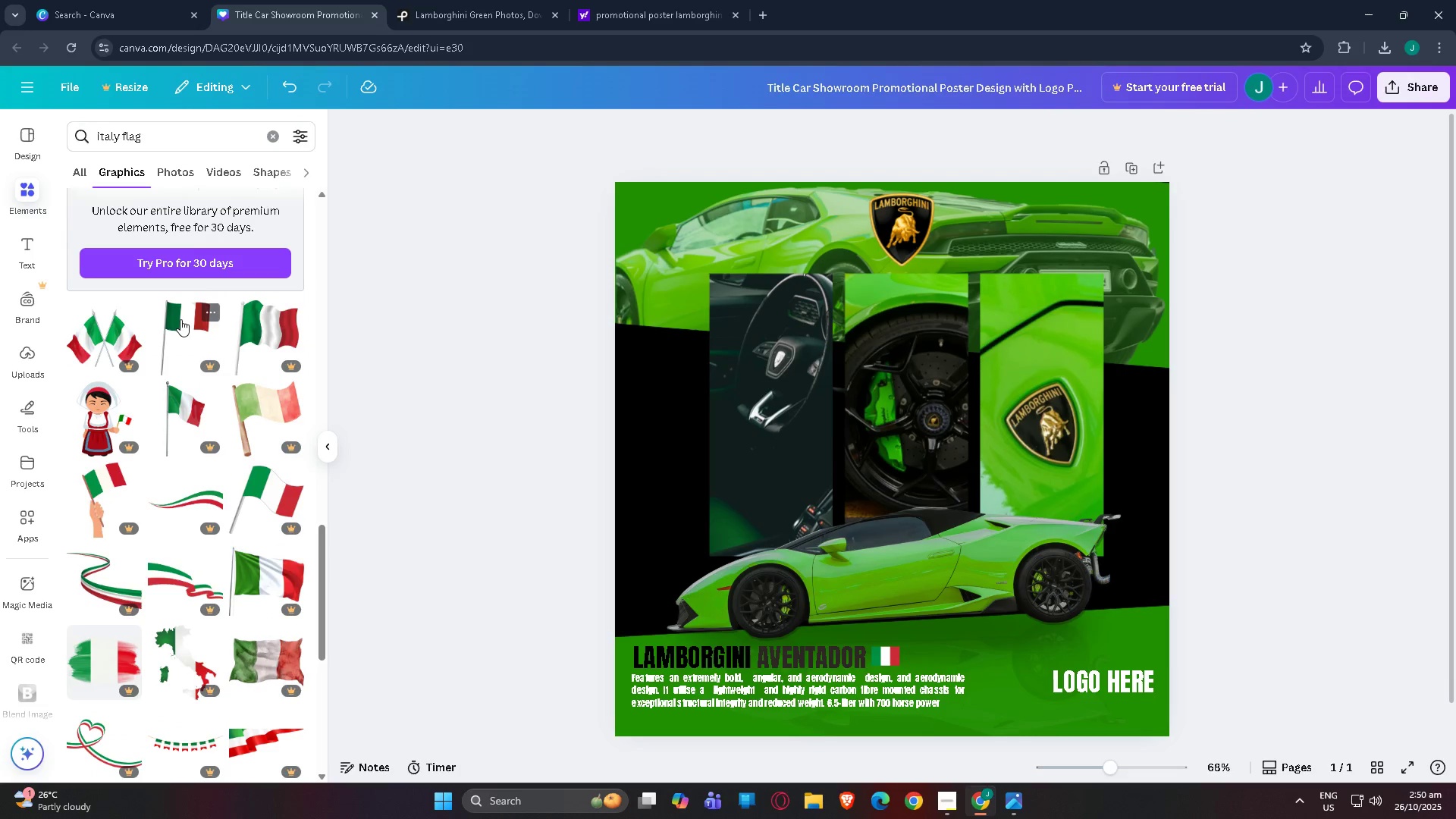 
scroll: coordinate [194, 197], scroll_direction: down, amount: 9.0
 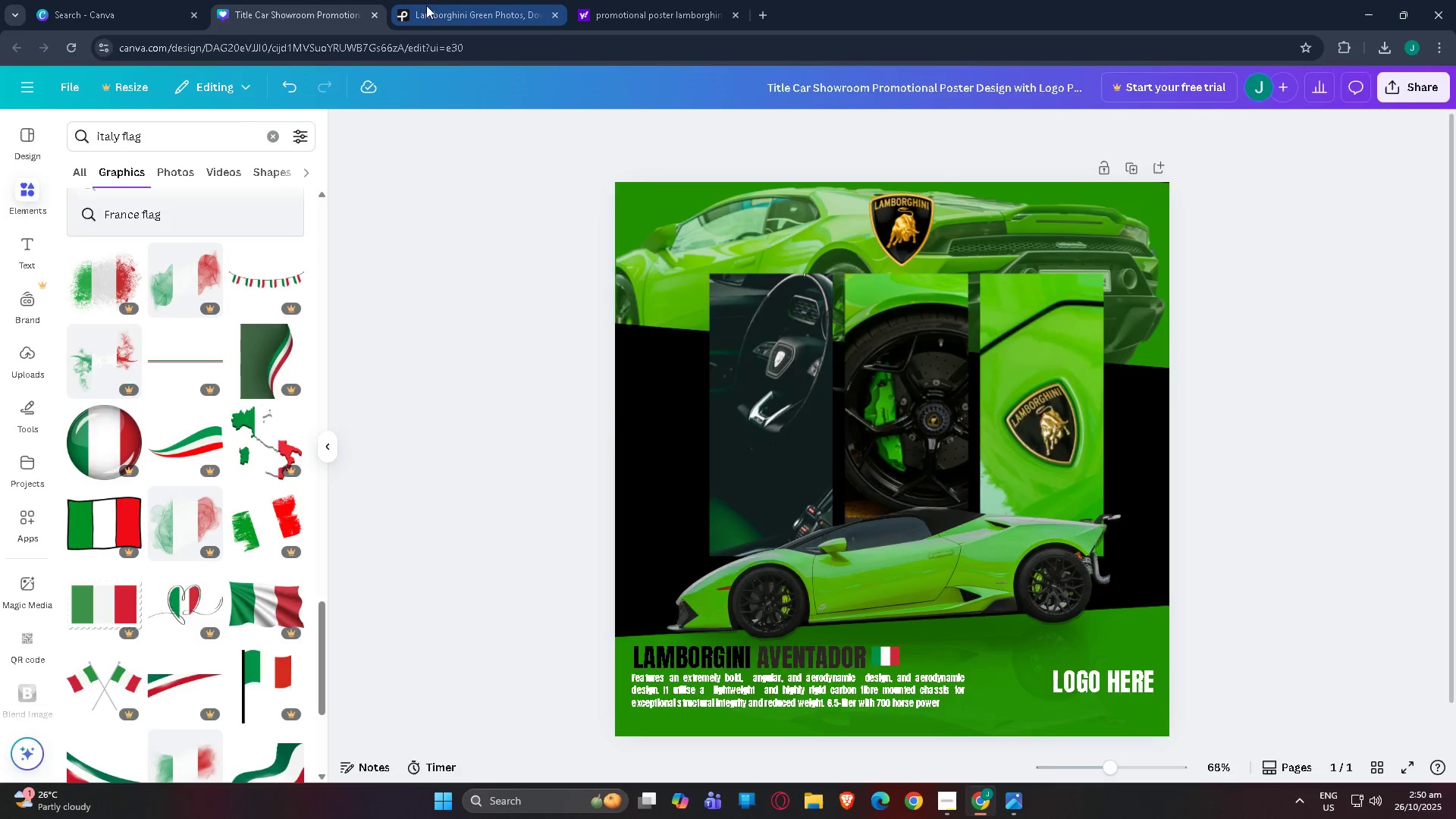 
left_click([459, 0])
 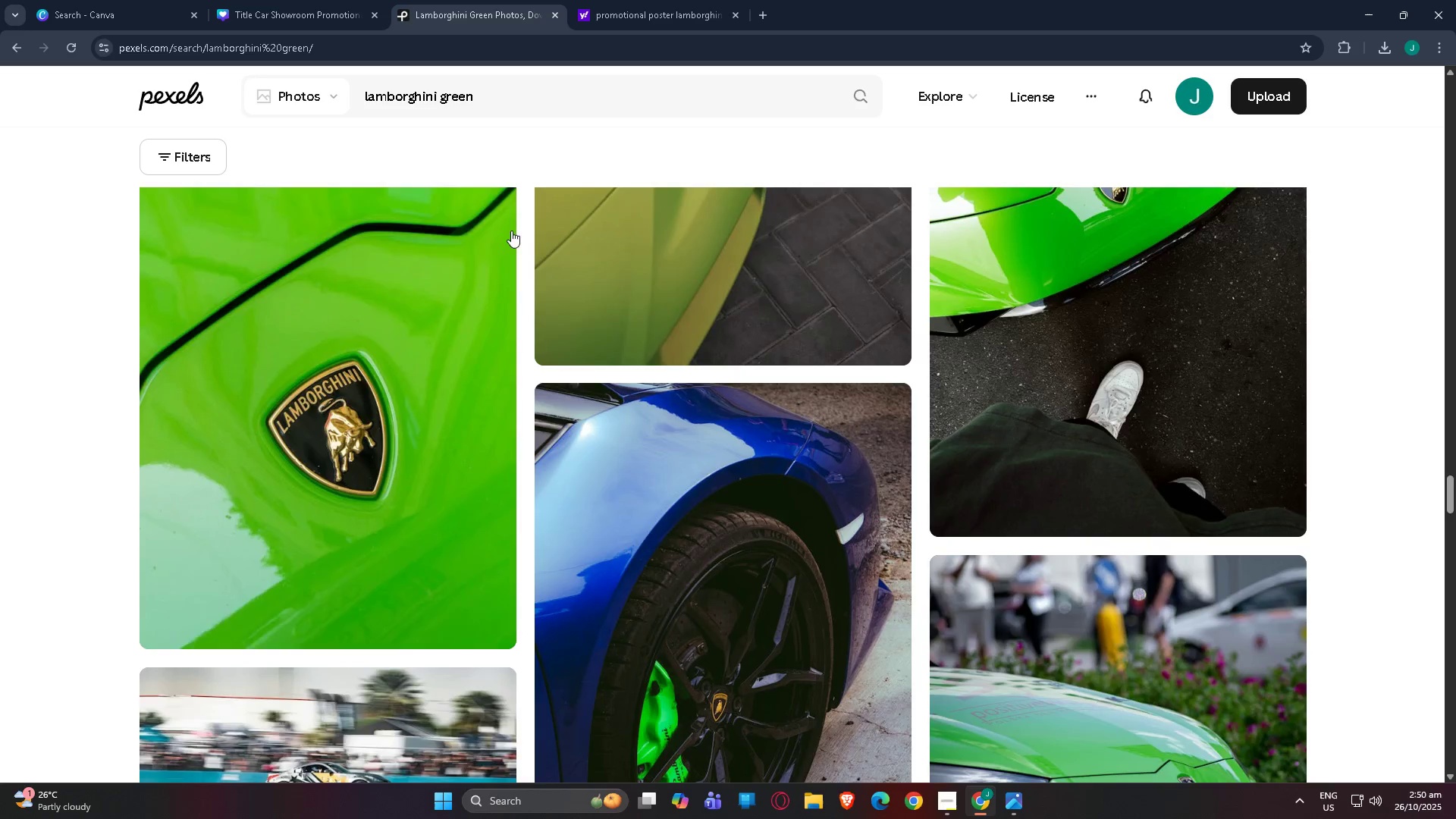 
scroll: coordinate [538, 403], scroll_direction: down, amount: 35.0
 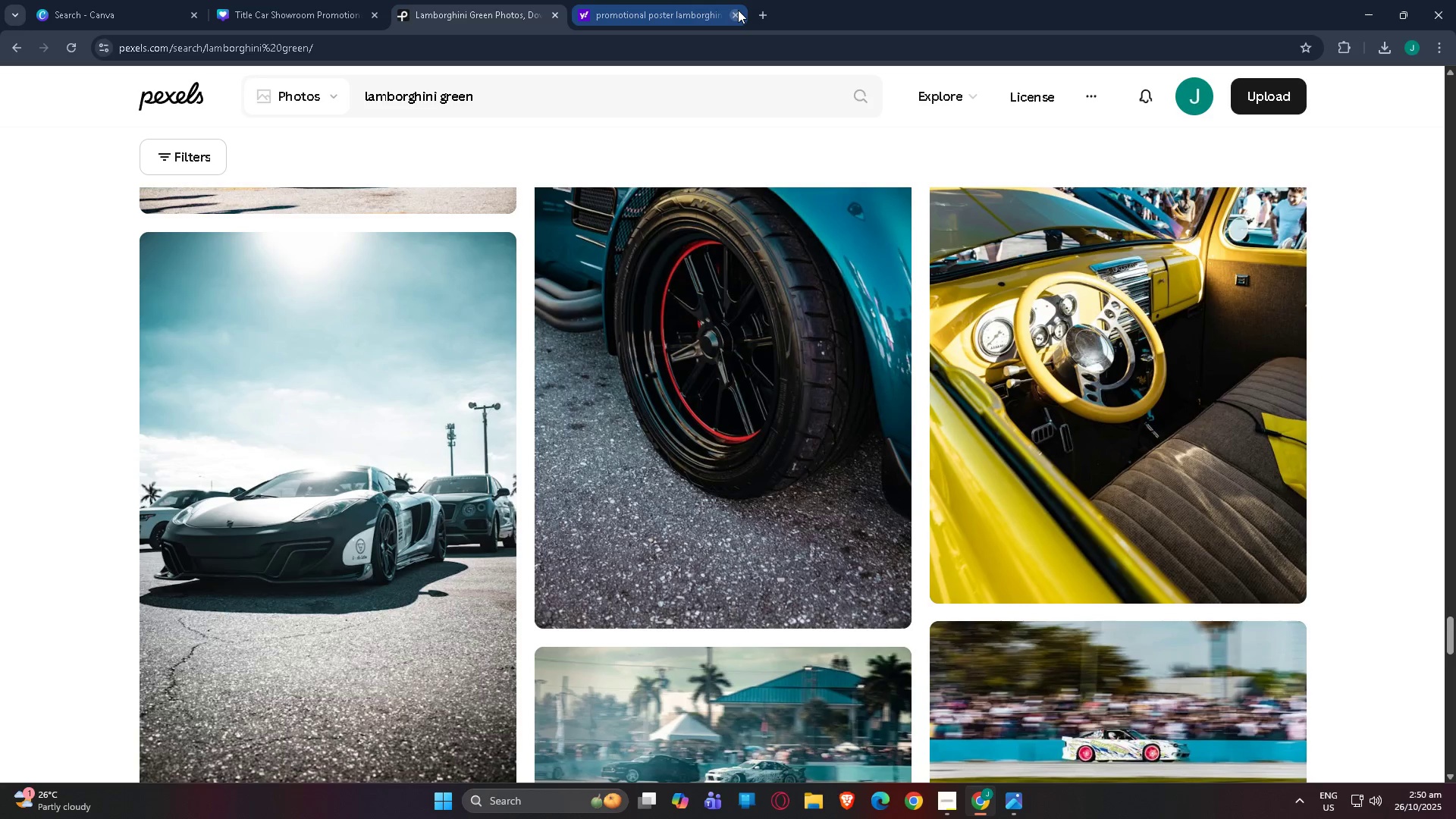 
left_click([738, 10])
 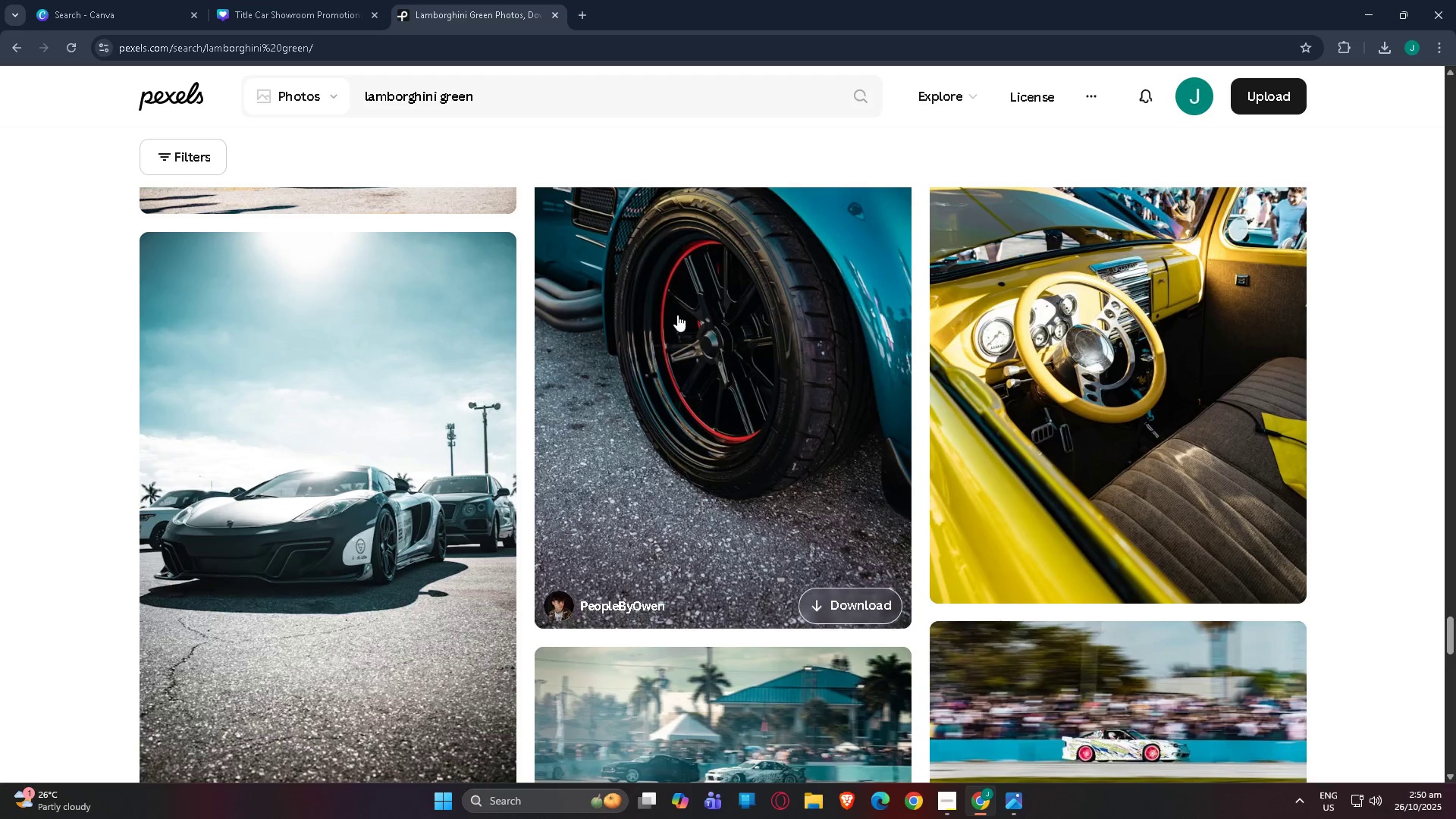 
scroll: coordinate [744, 390], scroll_direction: down, amount: 89.0
 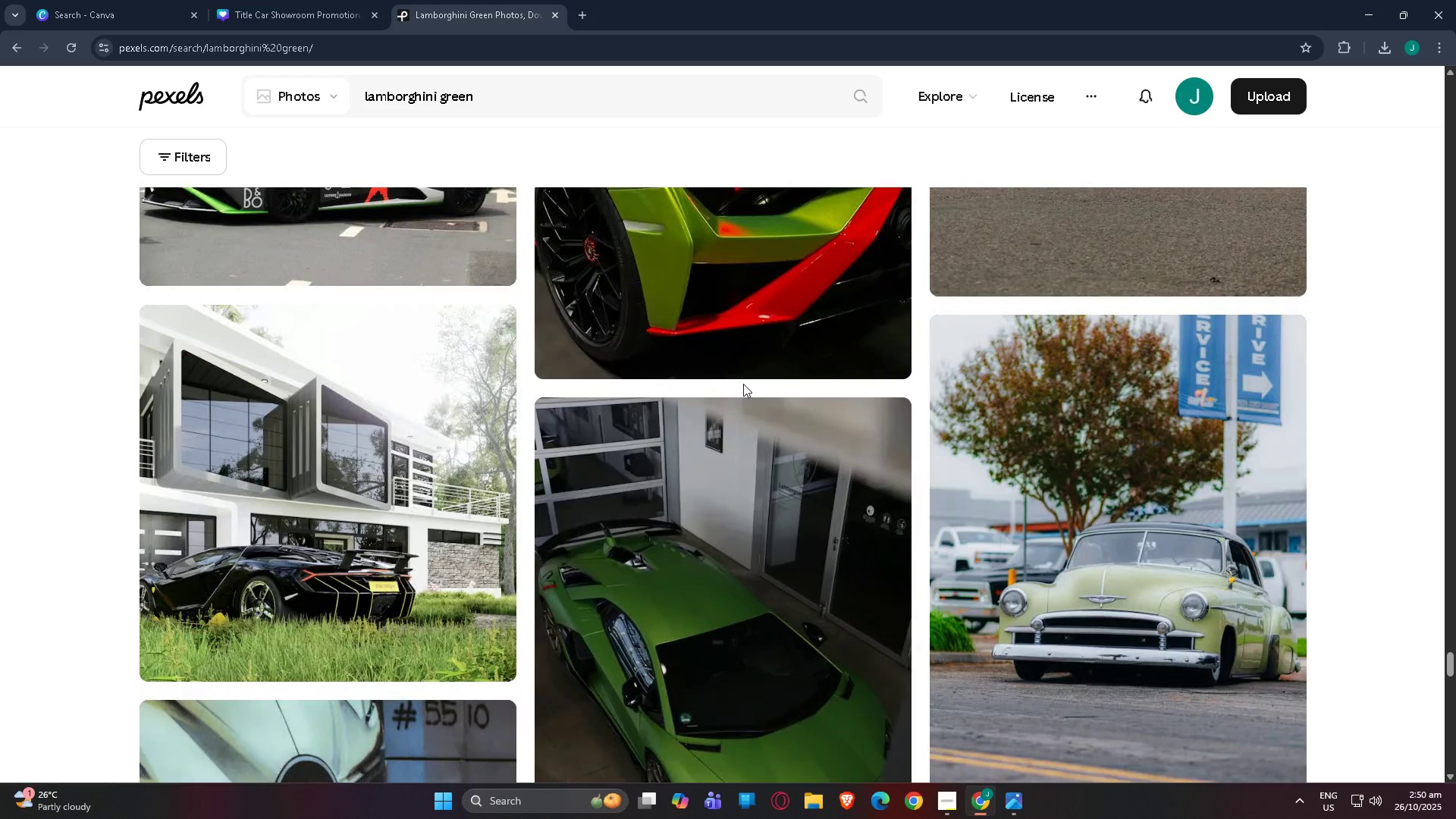 
middle_click([743, 384])
 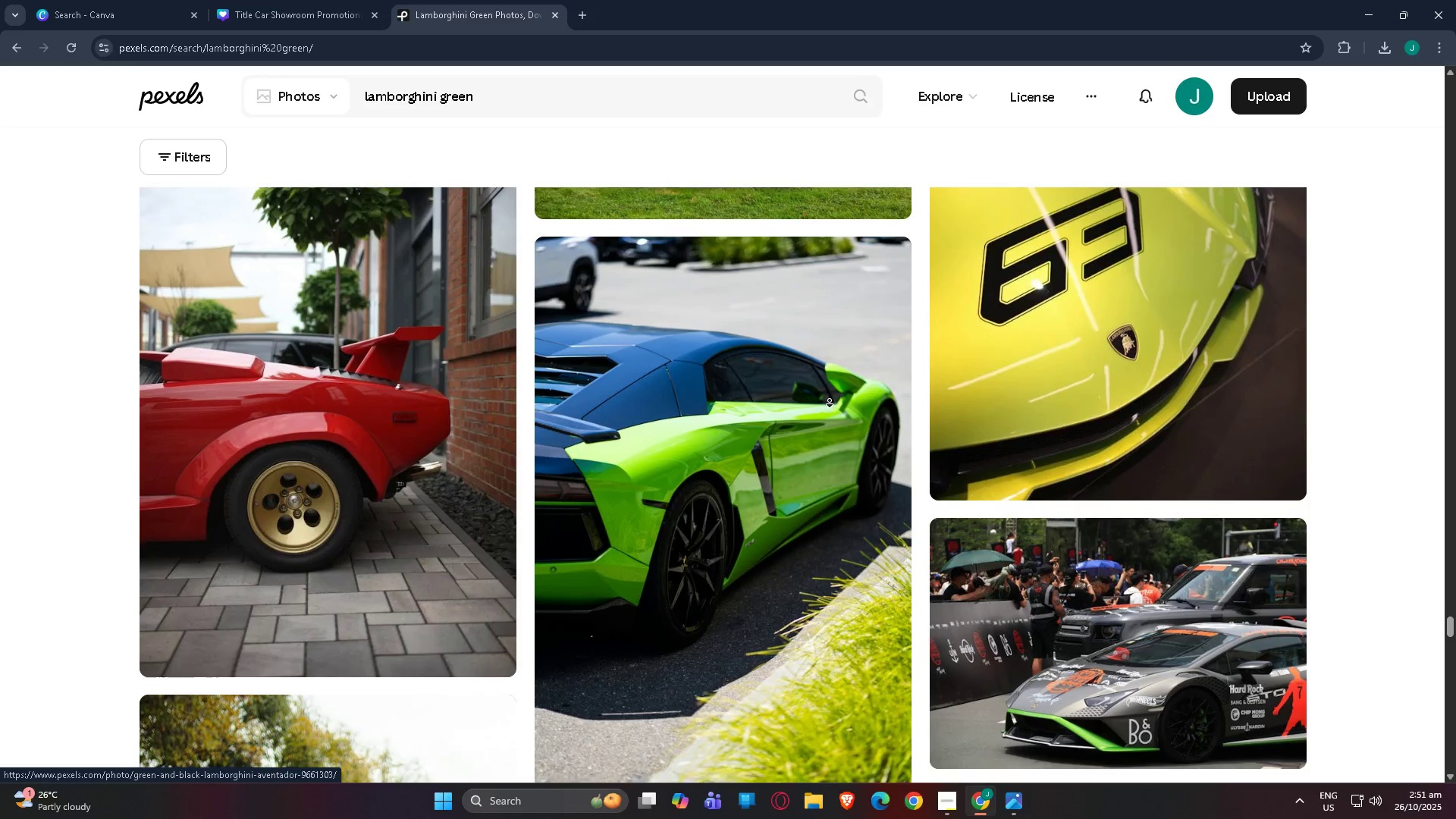 
wait(90.25)
 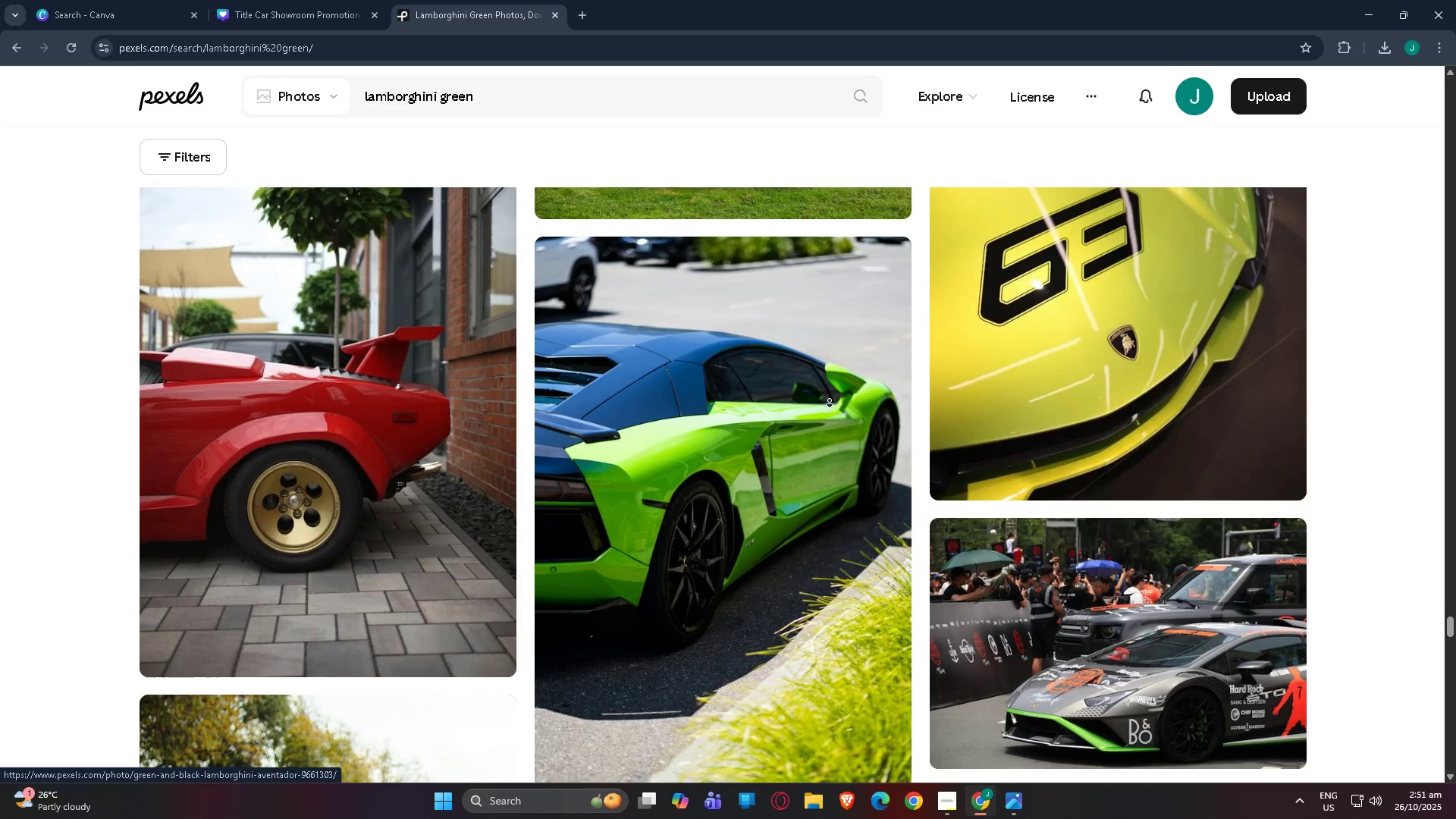 
left_click([551, 11])
 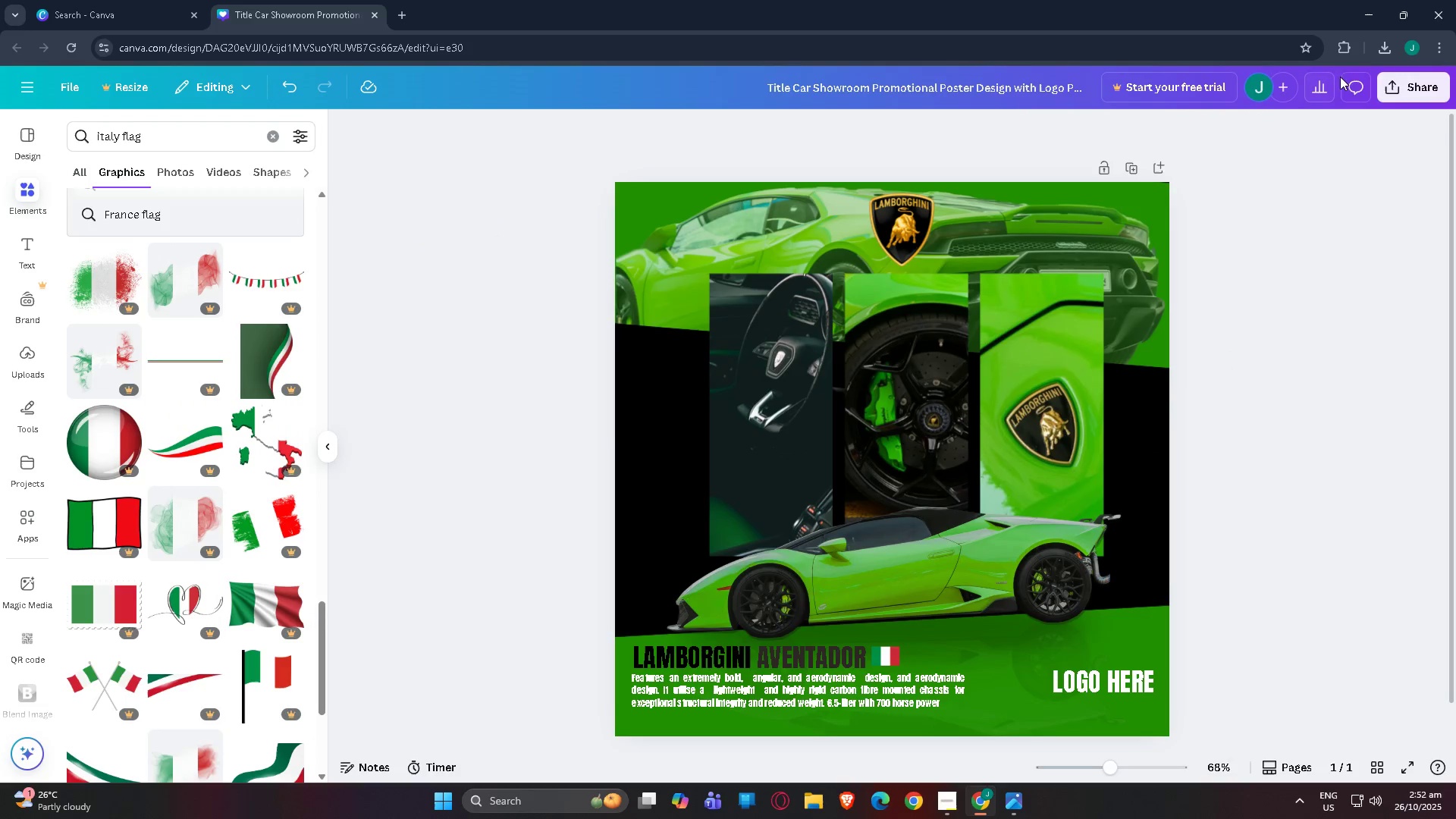 
left_click([1401, 81])
 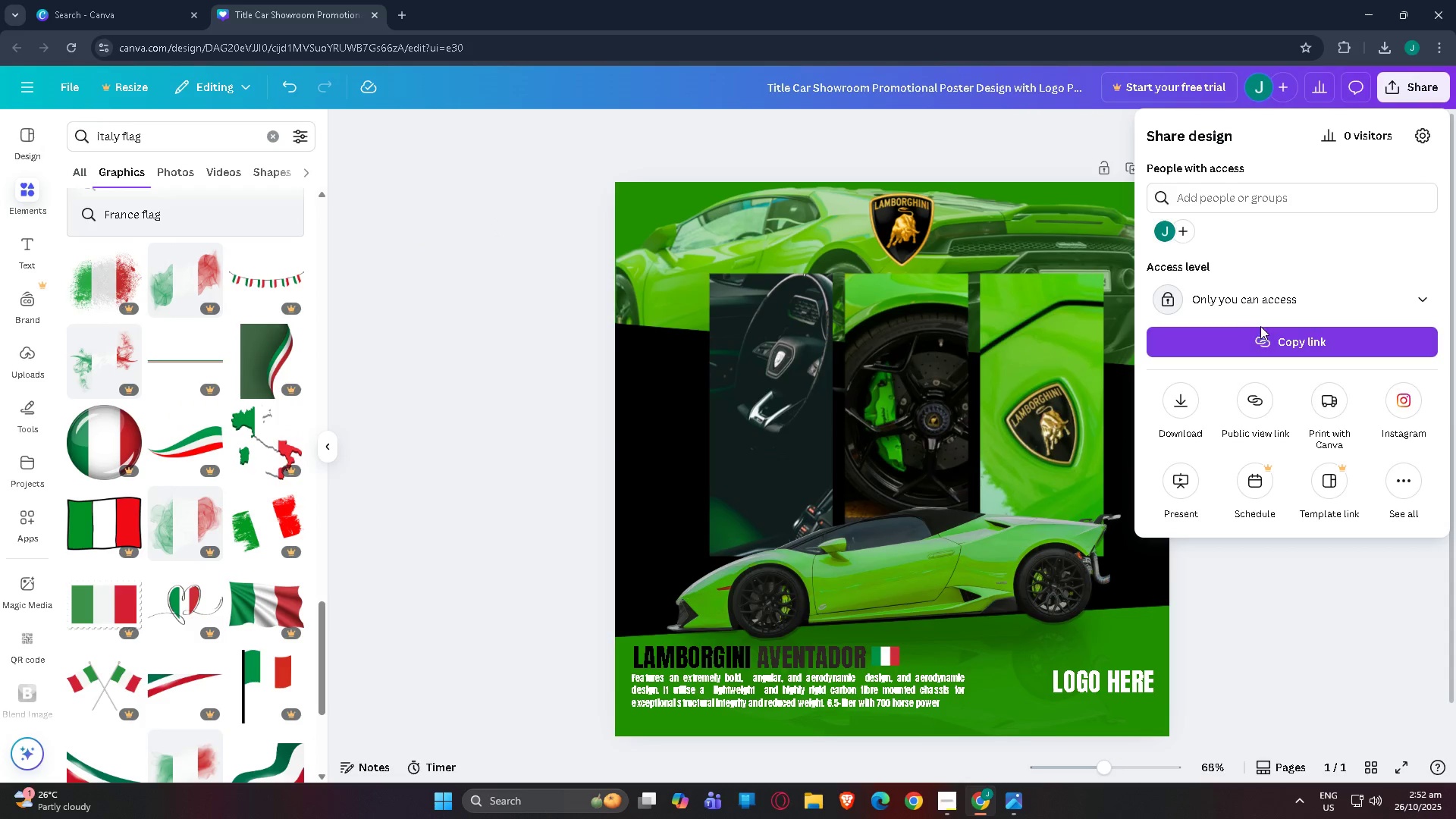 
left_click([1270, 301])
 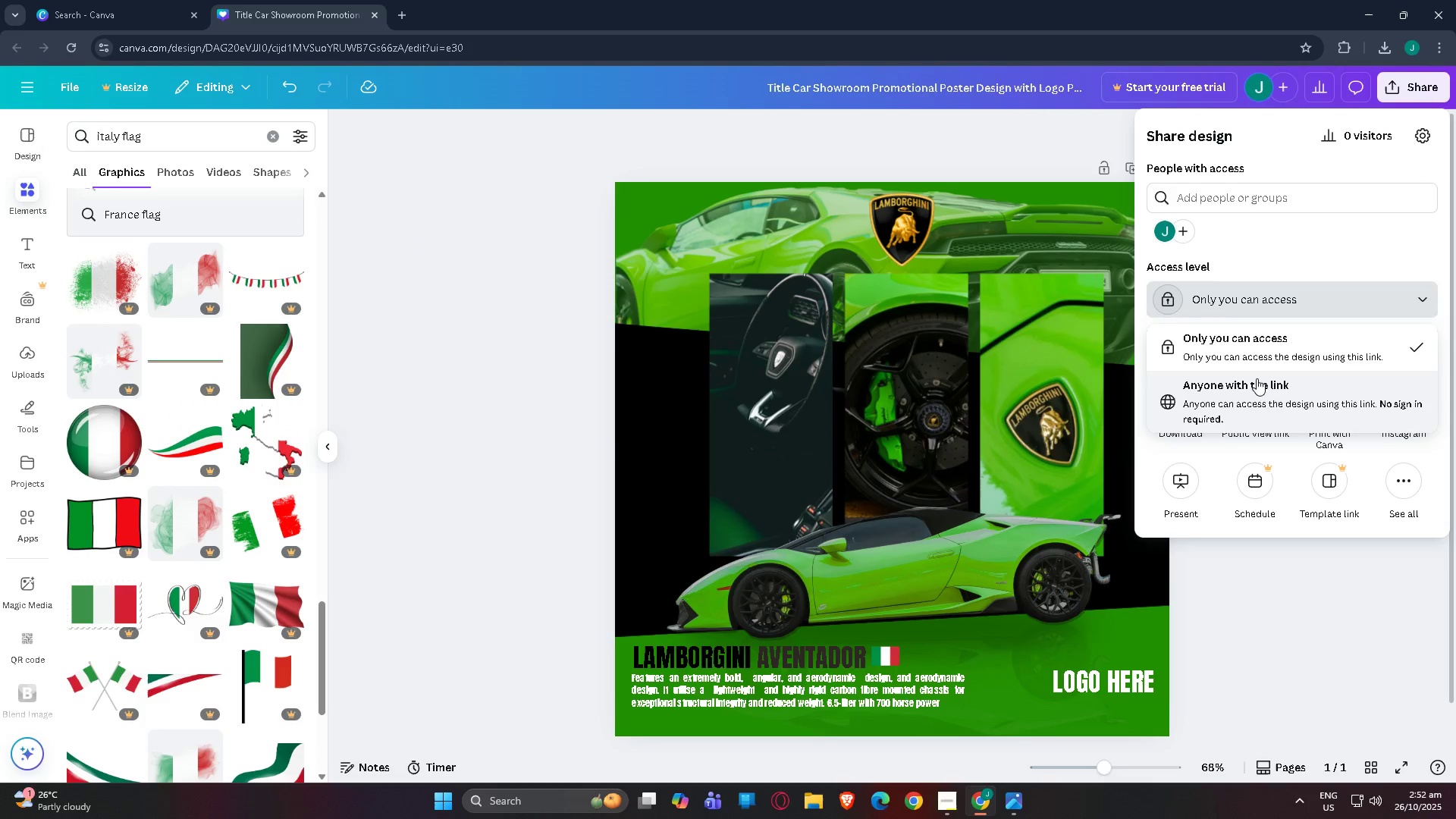 
left_click([1257, 396])
 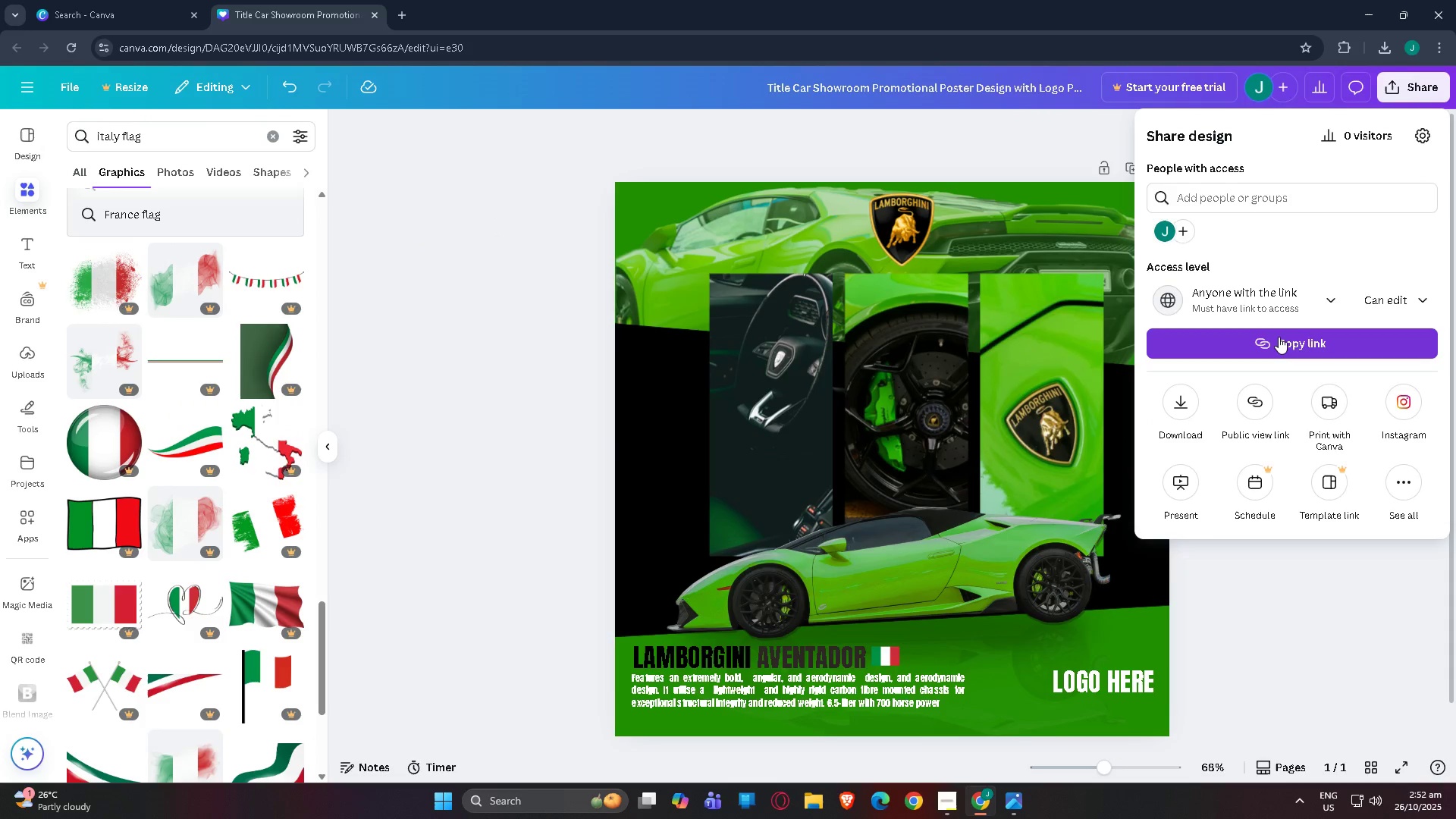 
left_click([1279, 337])
 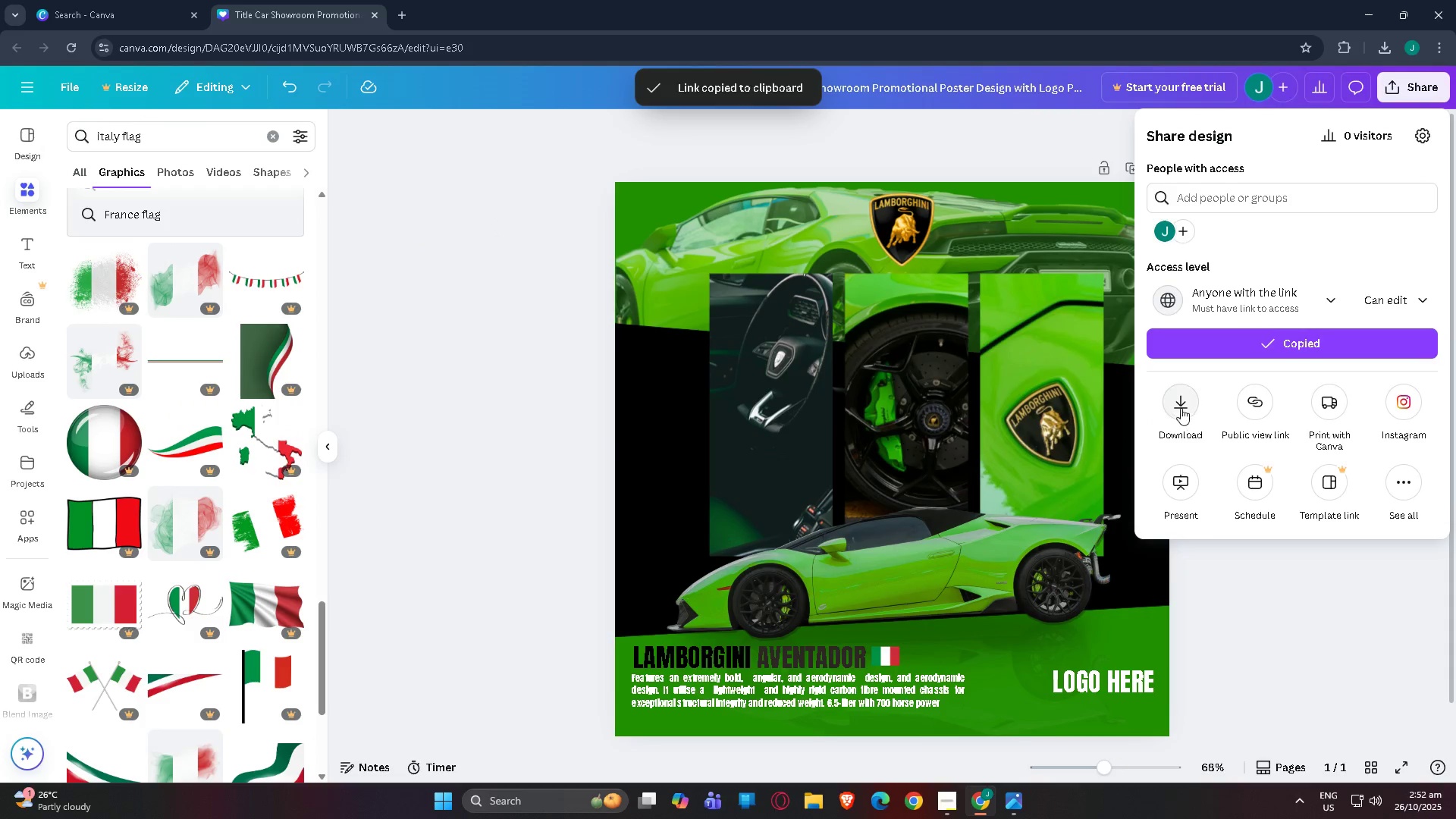 
left_click([1184, 403])
 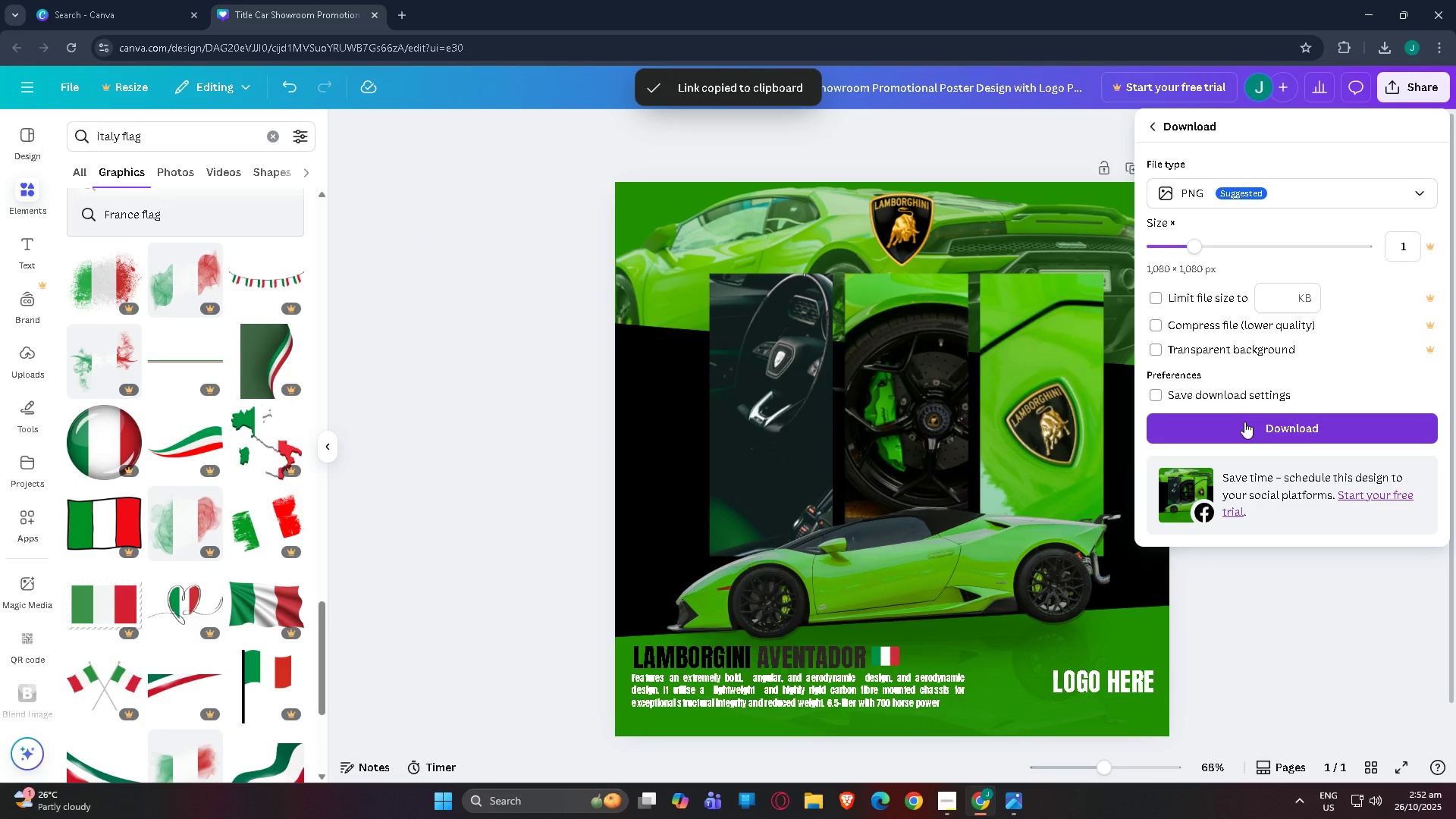 
left_click([1244, 422])
 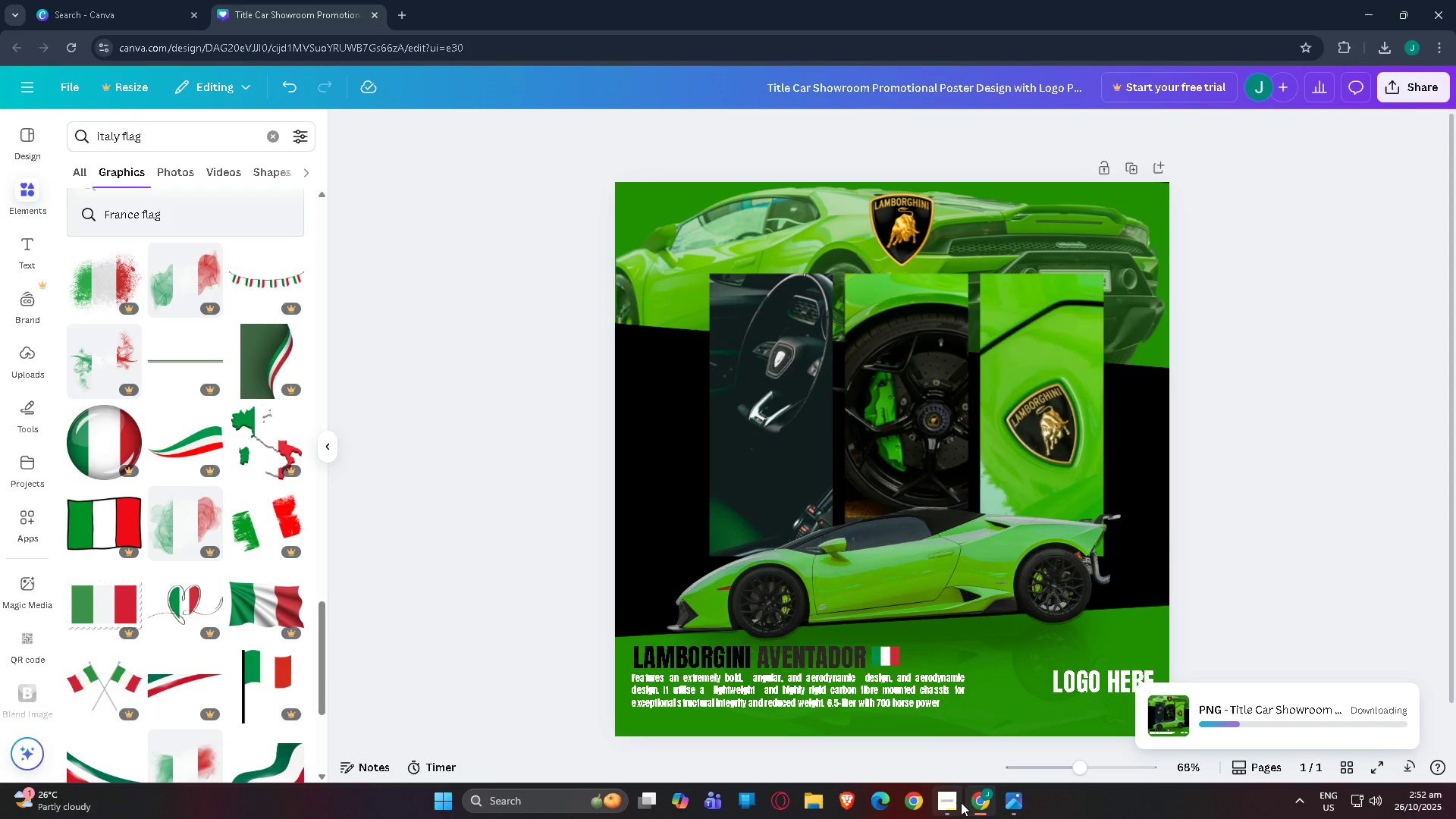 
left_click([959, 802])